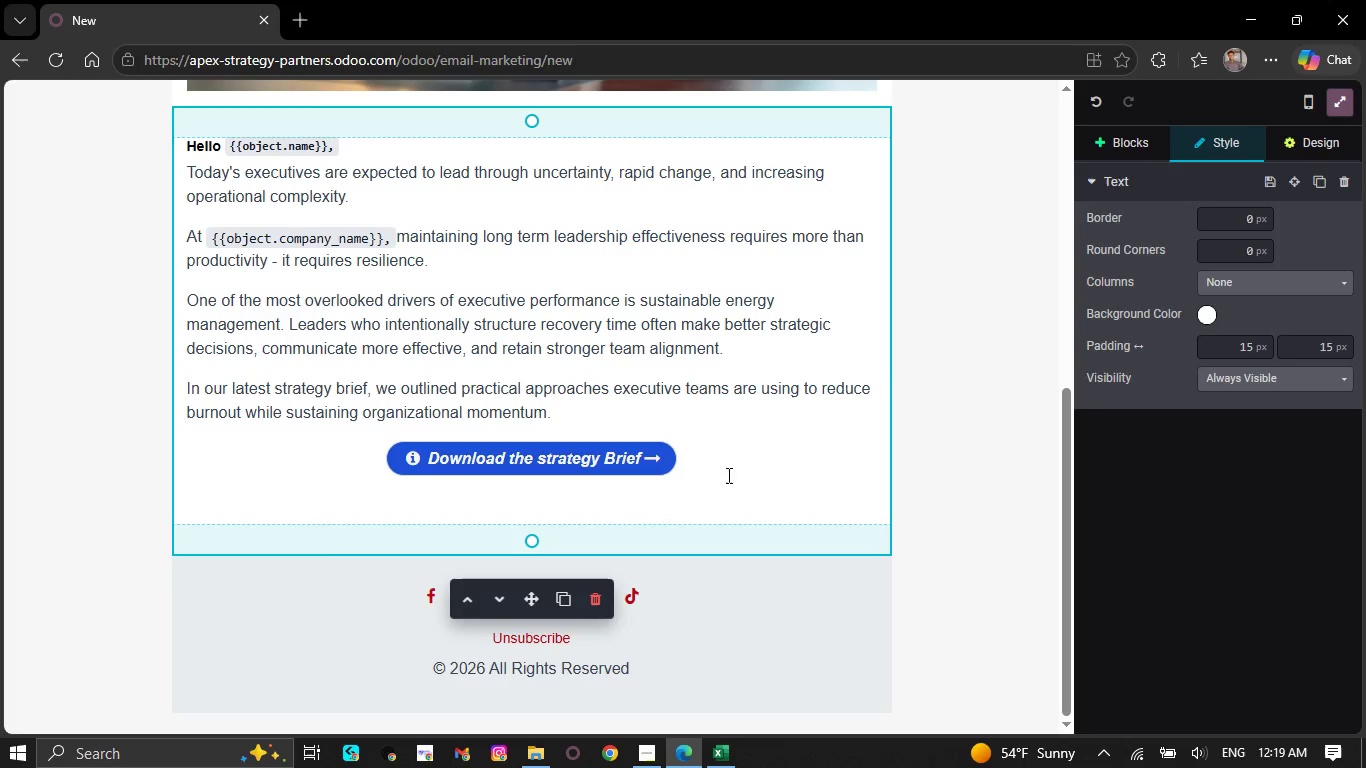 
left_click([574, 411])
 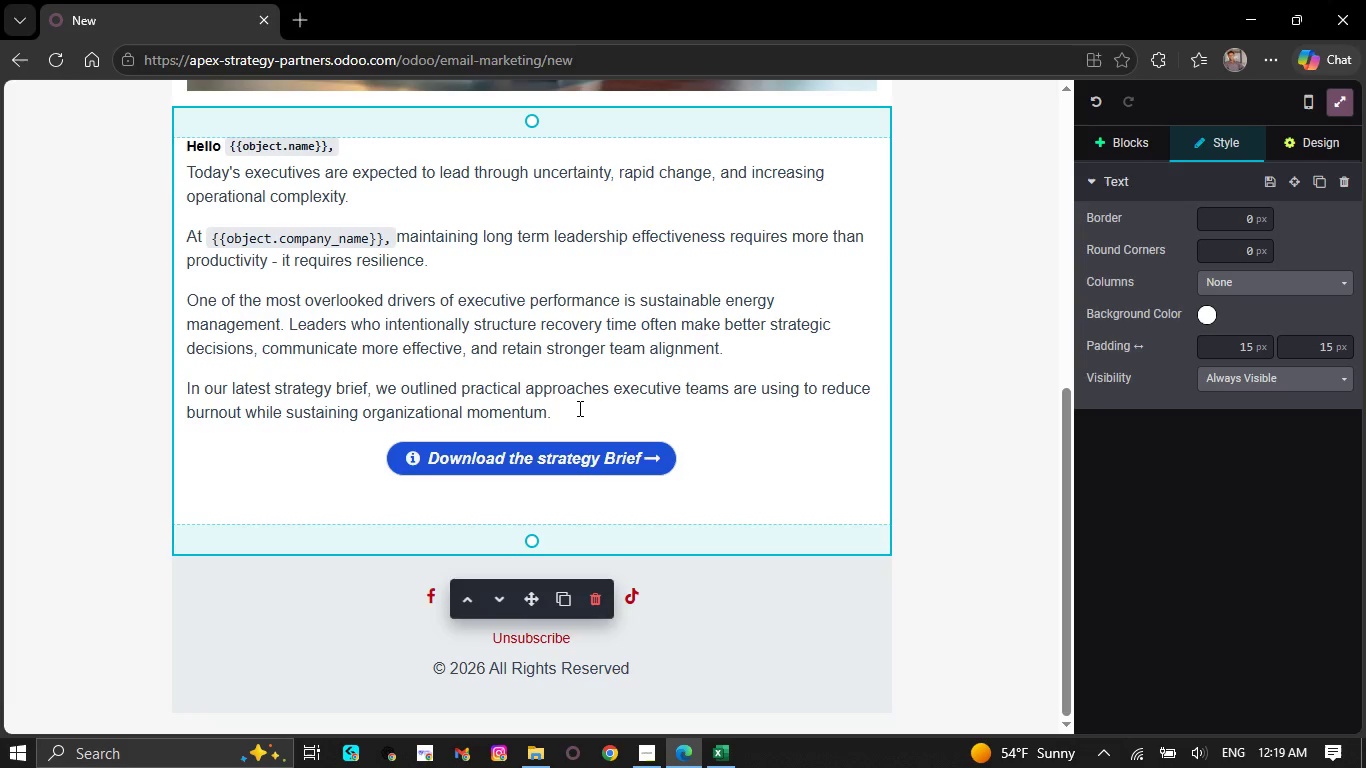 
key(NumpadEnter)
type(Best regards,)
key(NumpadEnter)
key(Backspace)
key(NumpadEnter)
 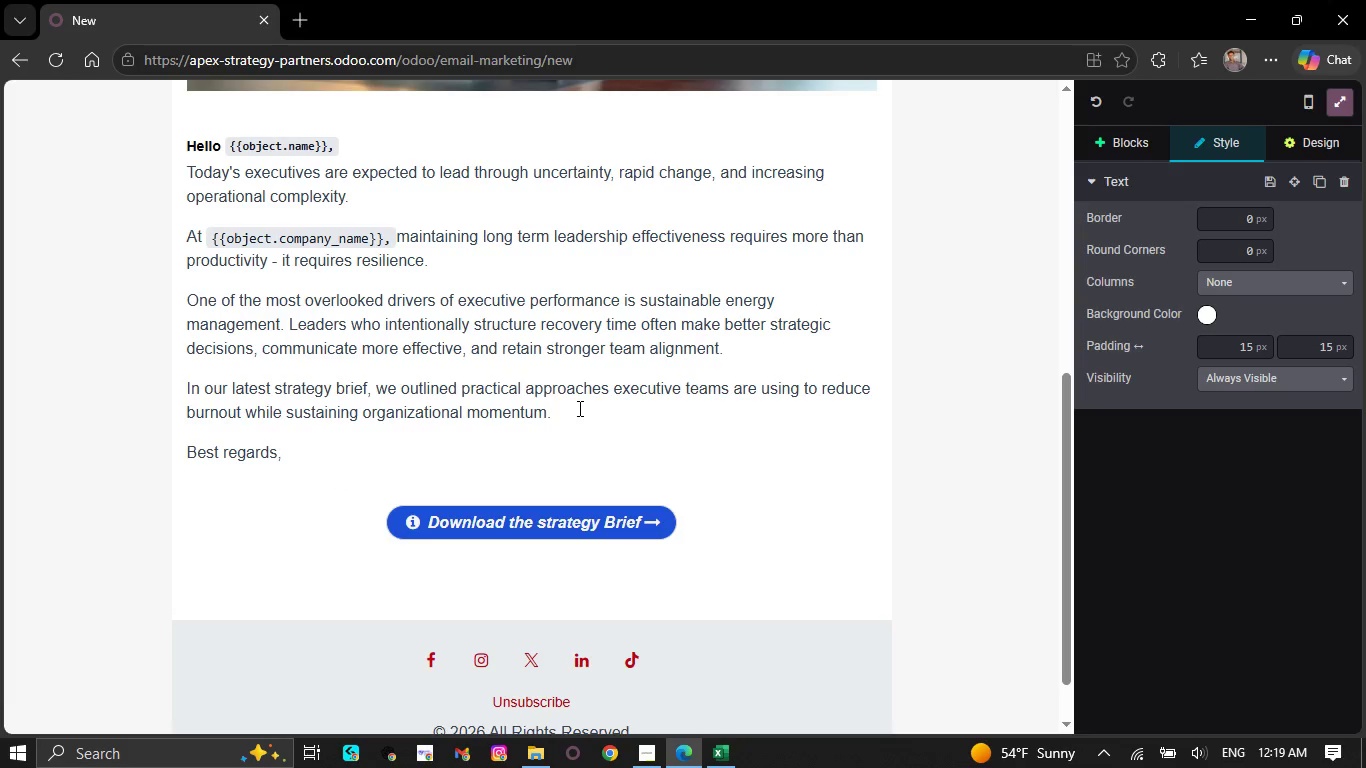 
left_click([720, 746])
 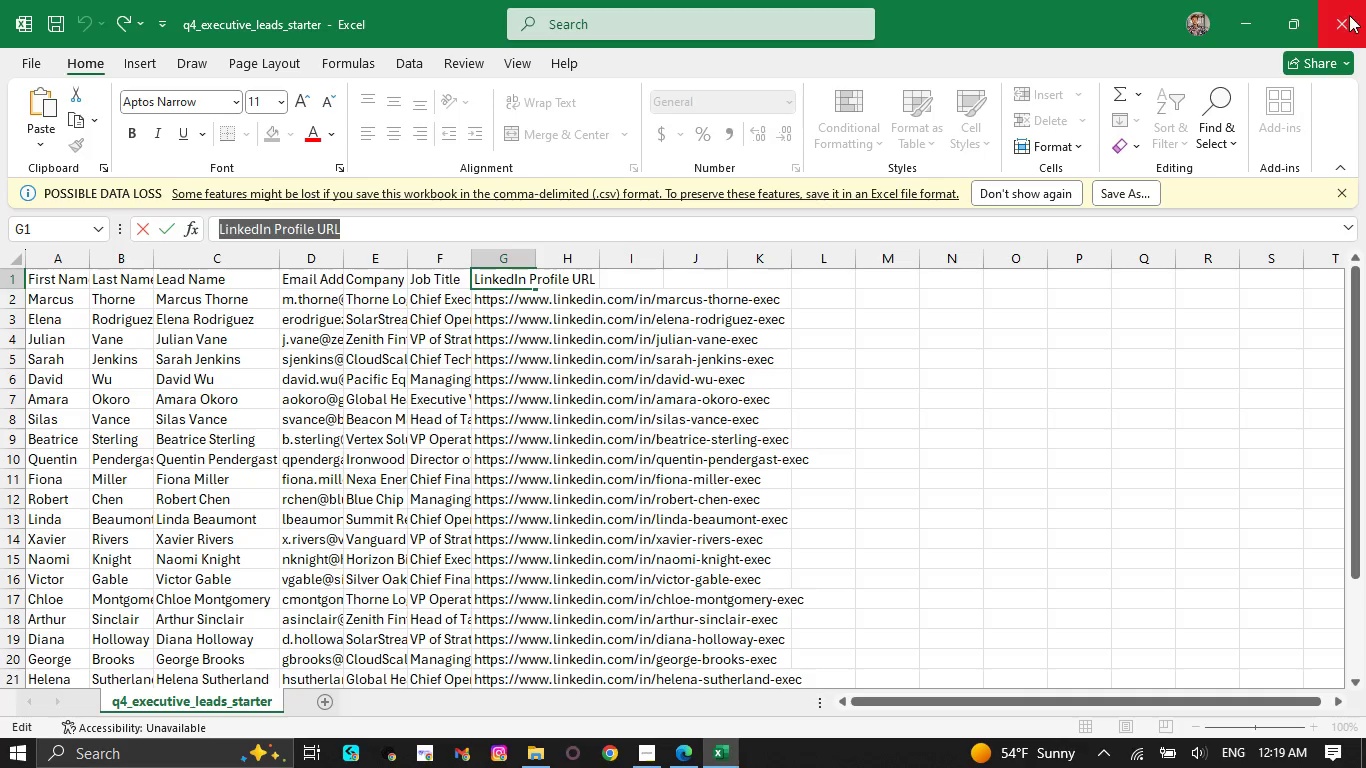 
left_click([1344, 17])